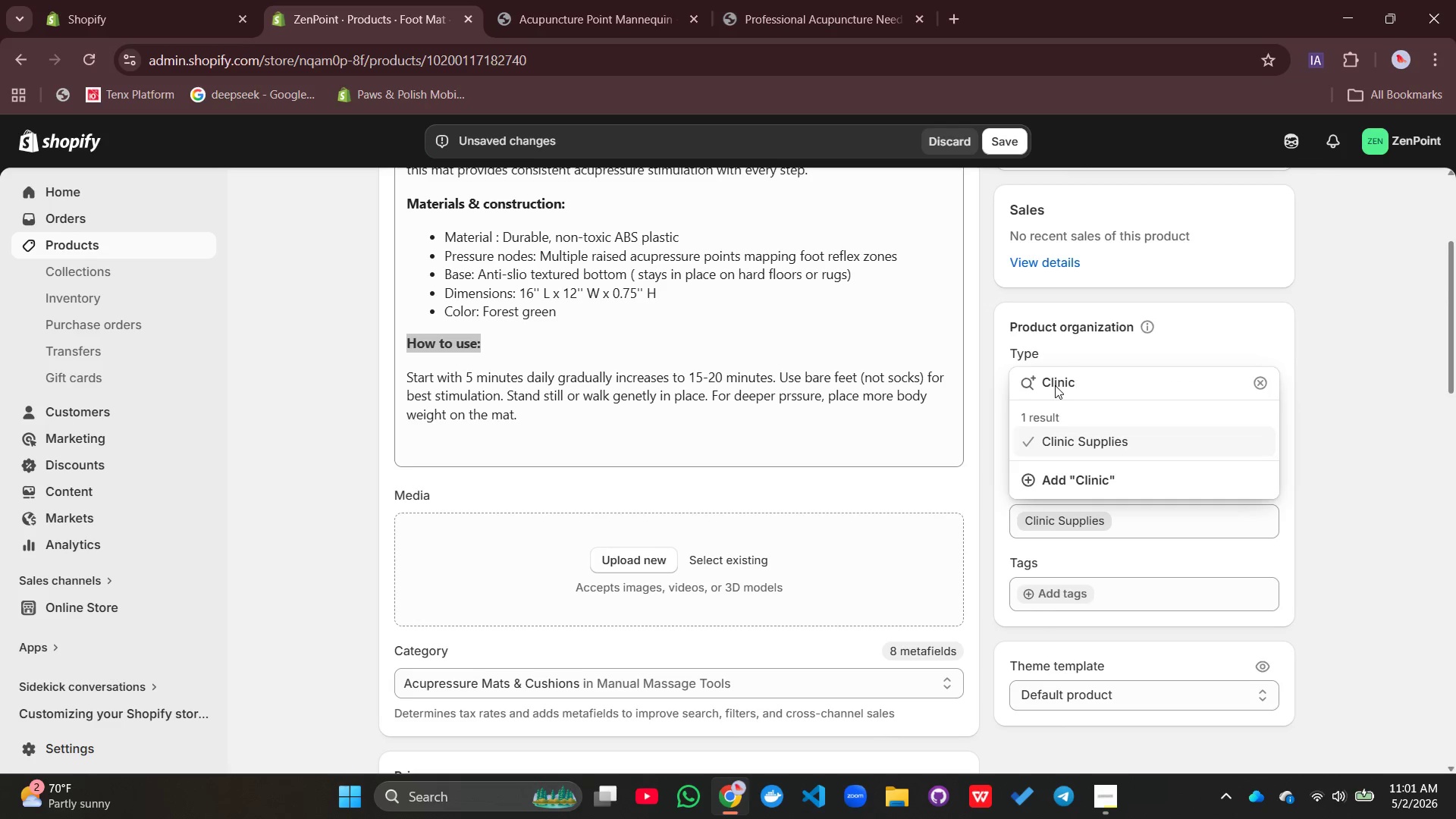 
type( Sup)
key(Backspace)
type(pplies)
 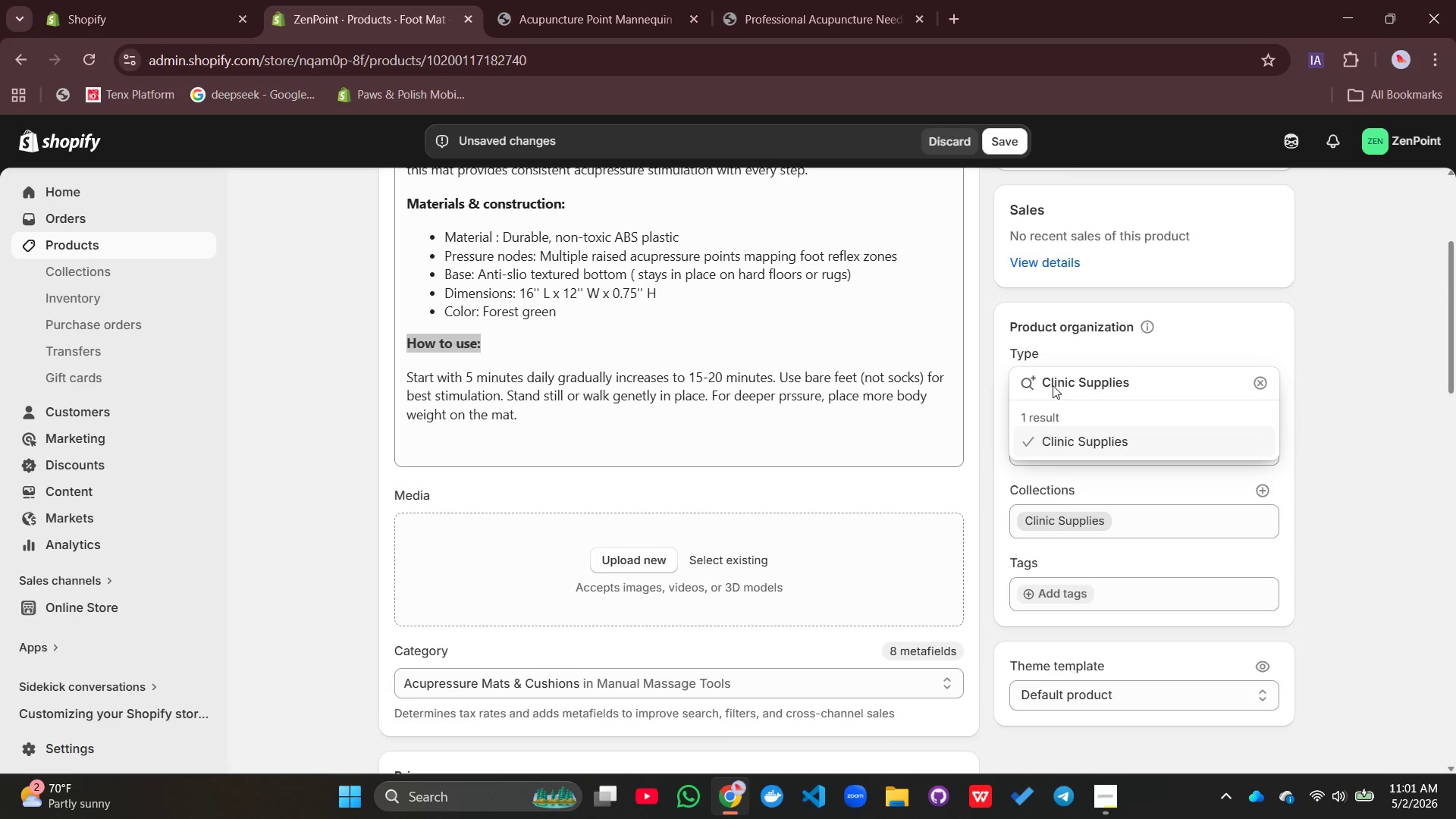 
key(Enter)
 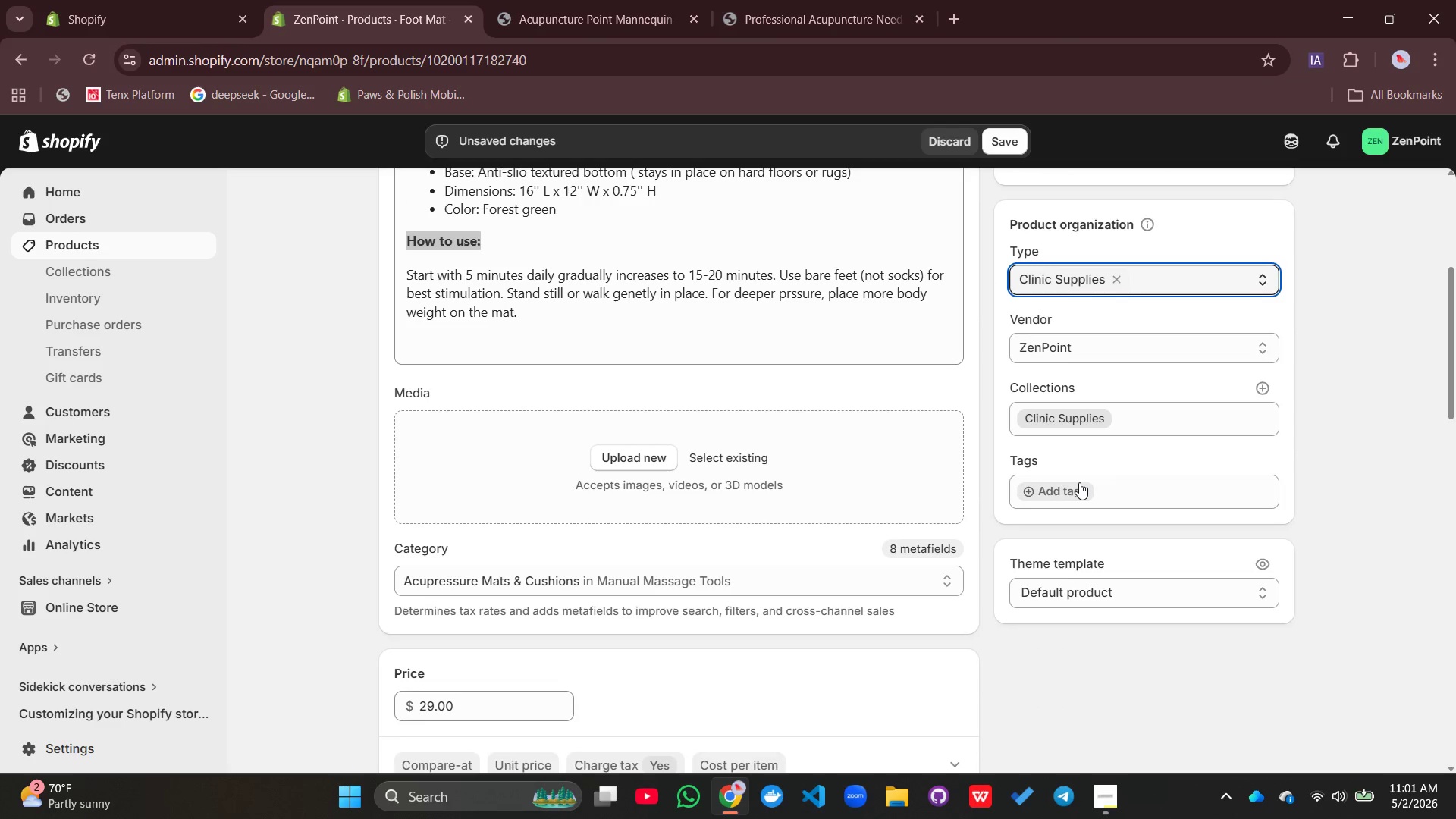 
left_click([1072, 485])
 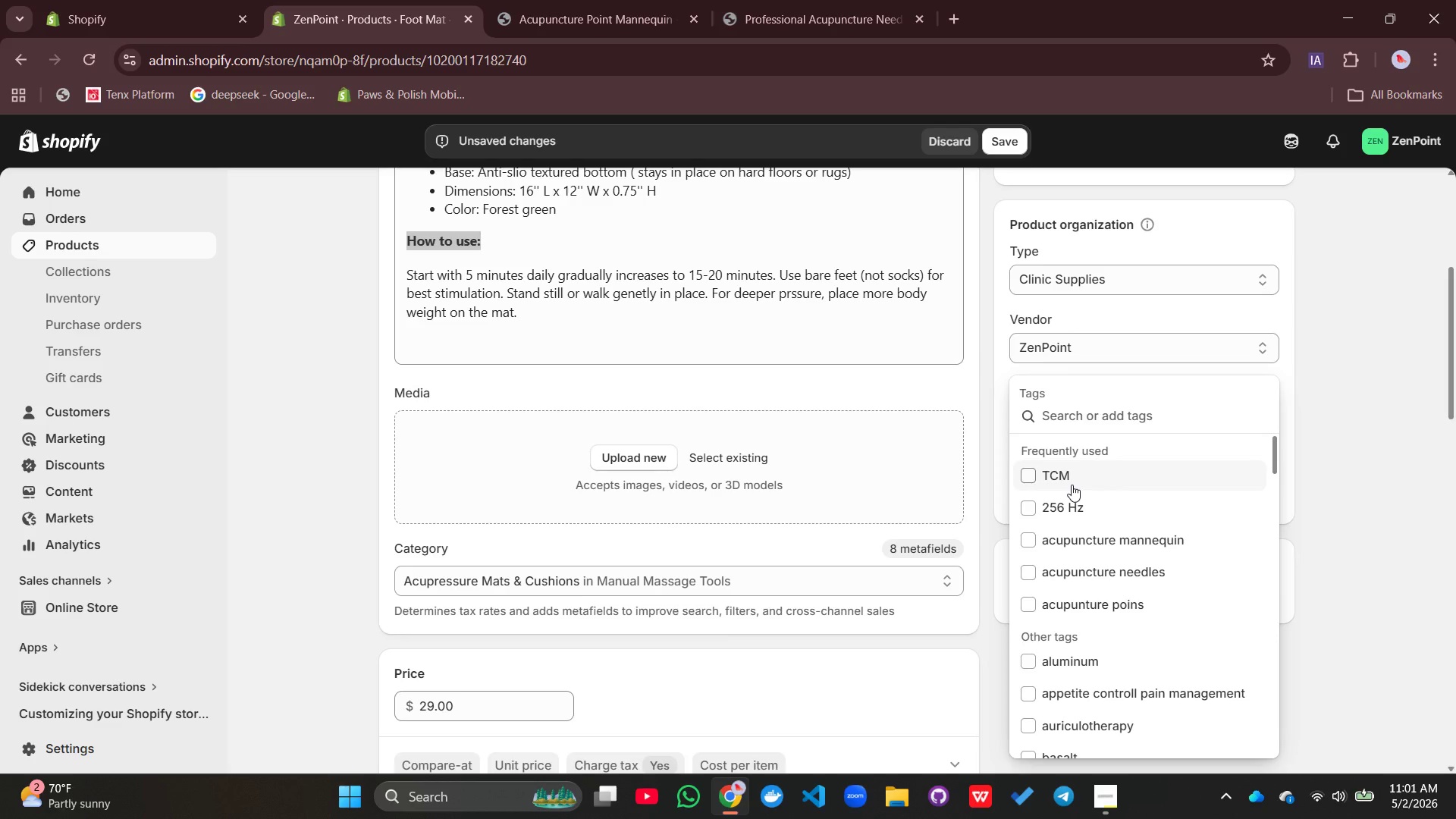 
type(reflexolofy mat, foot acupressure, presure)
key(Backspace)
key(Backspace)
key(Backspace)
key(Backspace)
type(ssure point trr)
key(Backspace)
type(ainer, foot stimulation, acupressure ,a)
 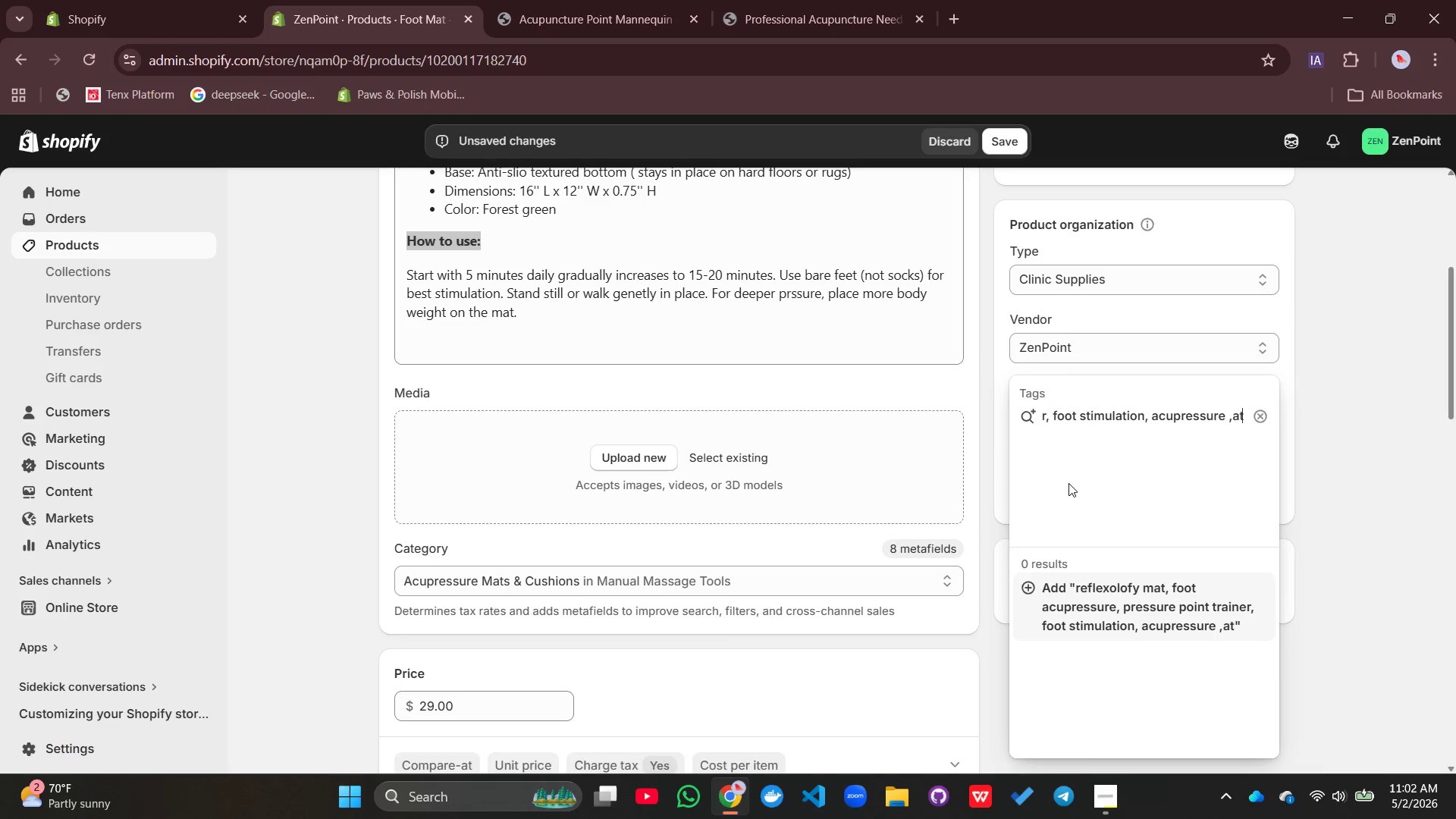 
type(t)
key(Backspace)
key(Backspace)
key(Backspace)
type(mat, foot massage,wellness)
 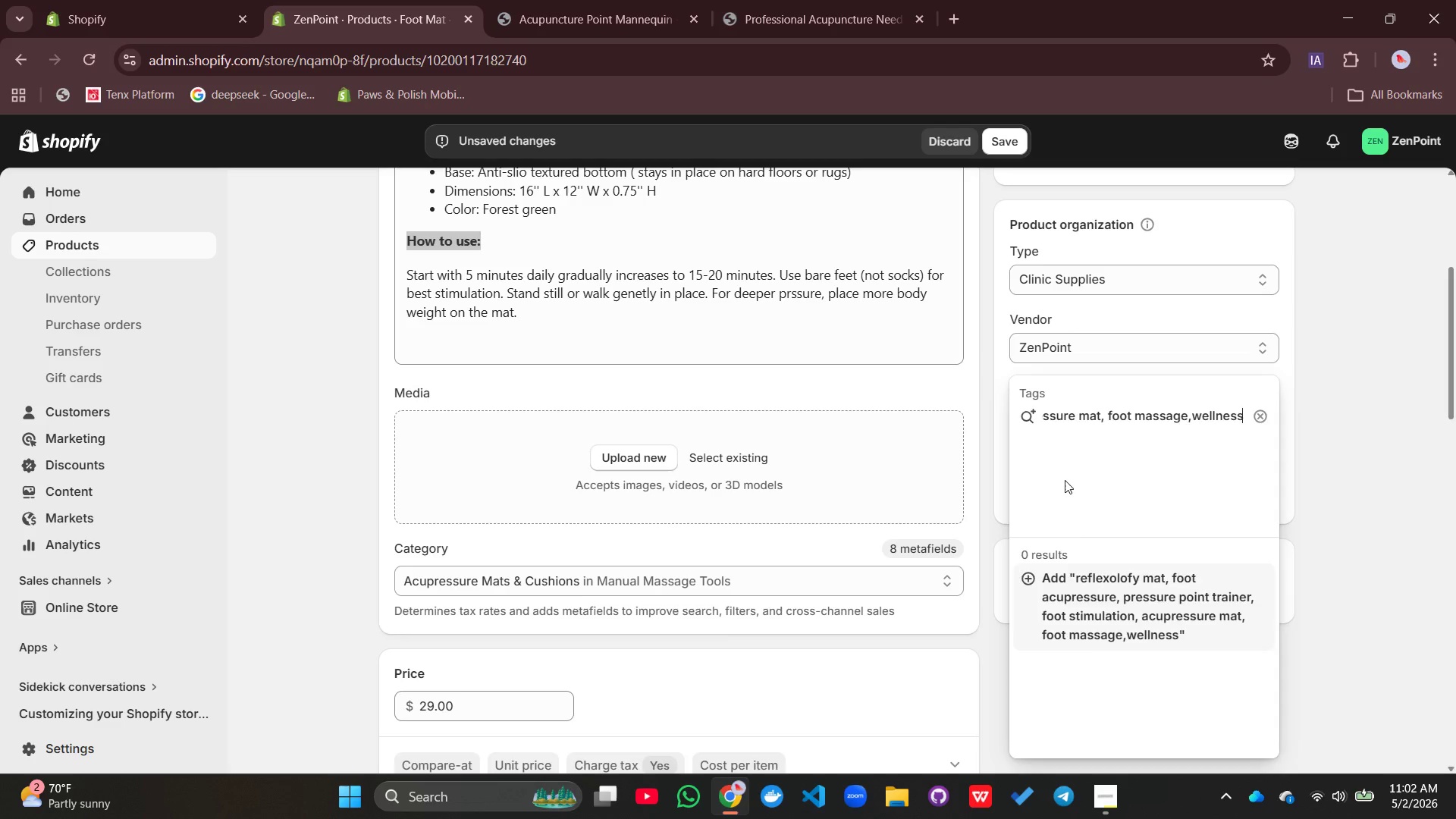 
key(Enter)
 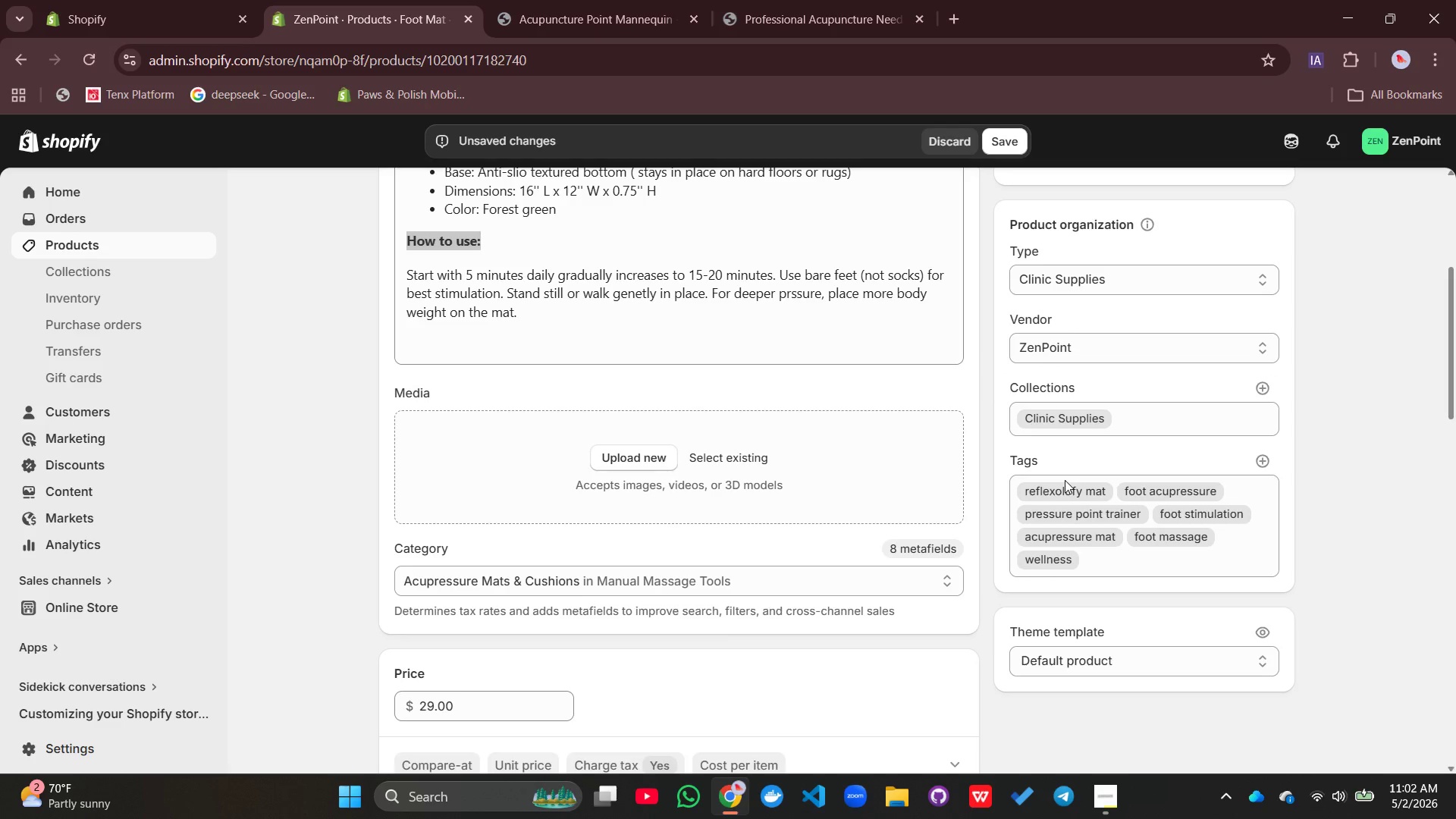 
wait(5.09)
 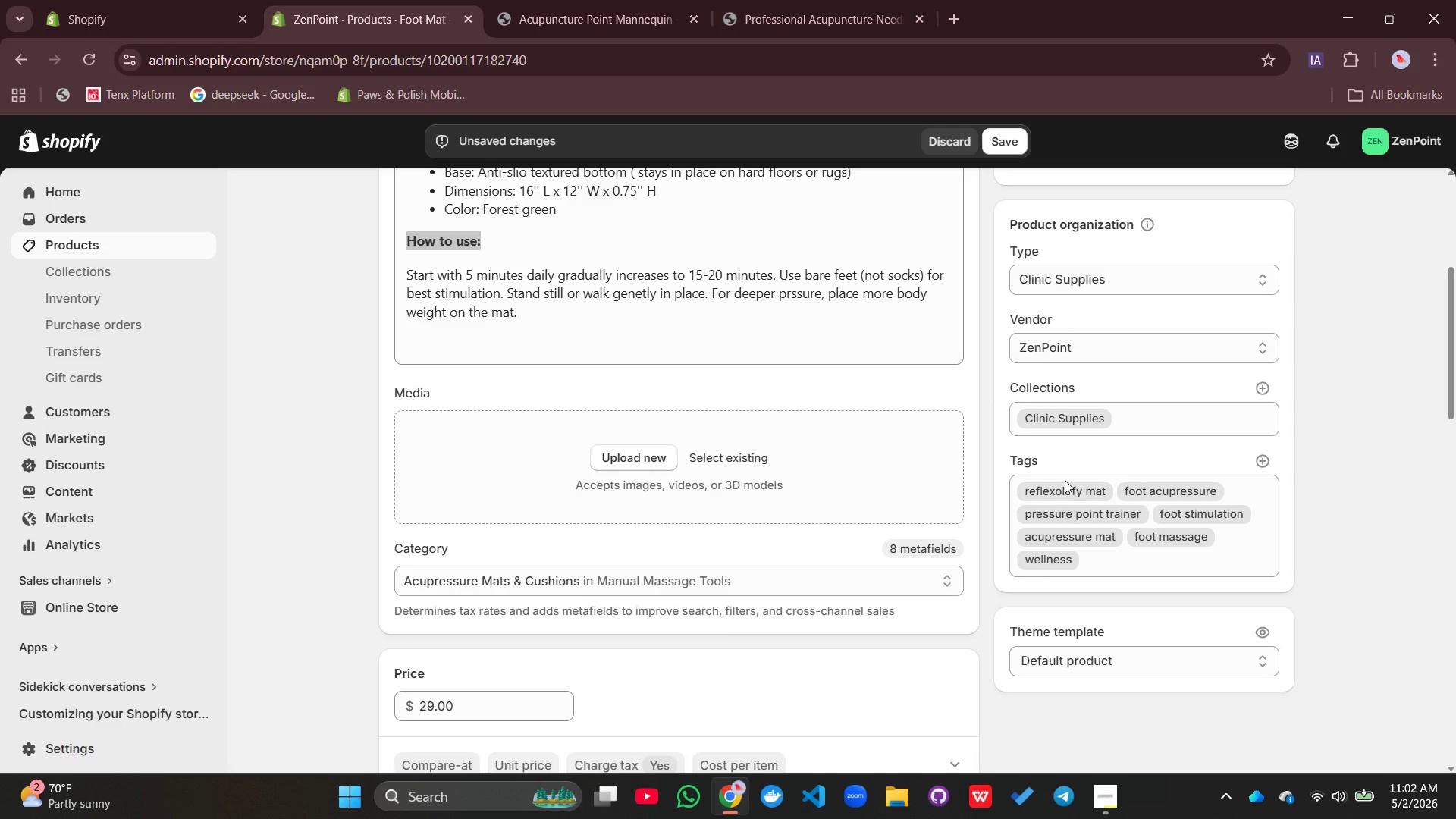 
left_click([650, 455])
 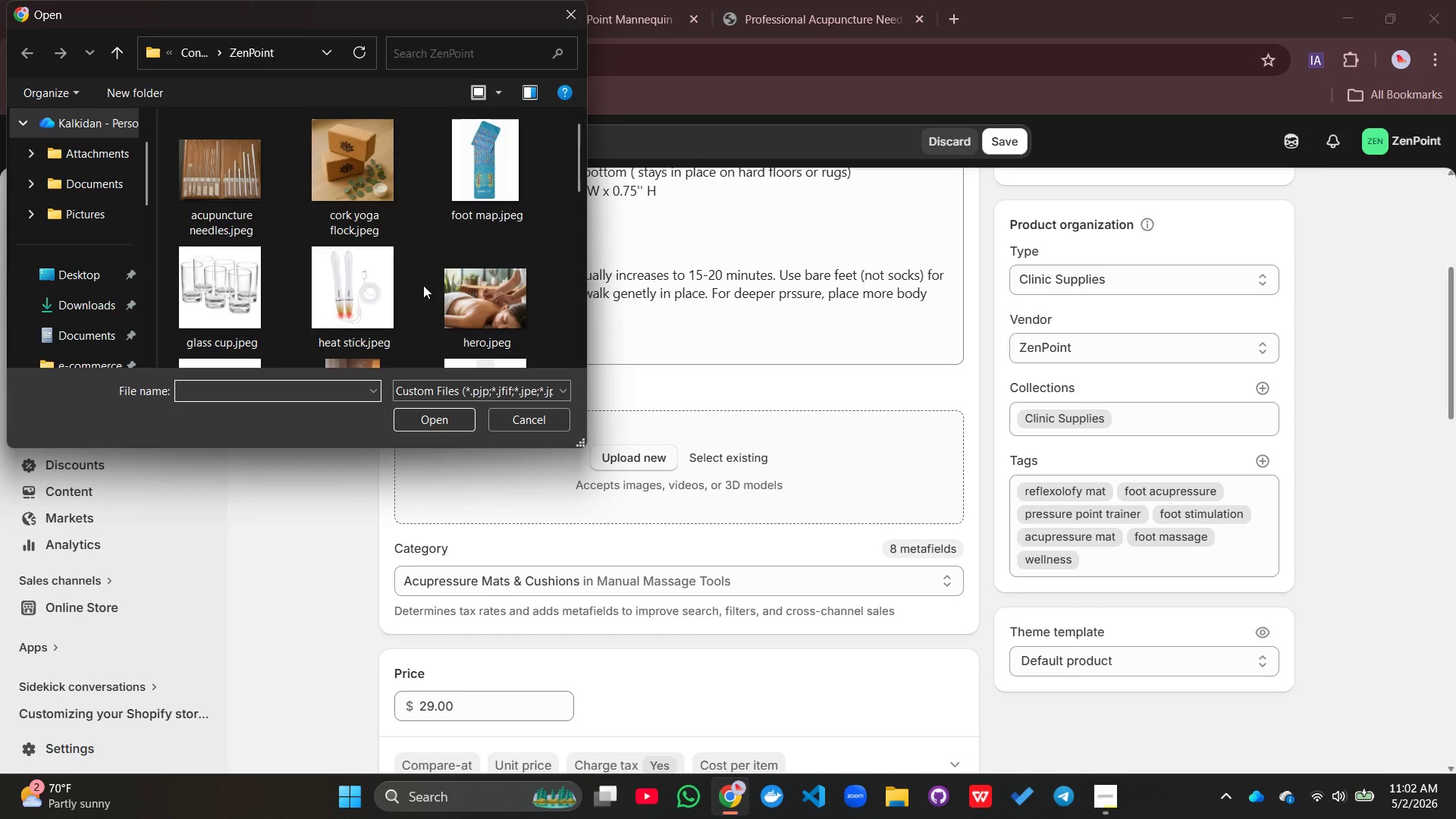 
scroll: coordinate [423, 285], scroll_direction: down, amount: 4.0
 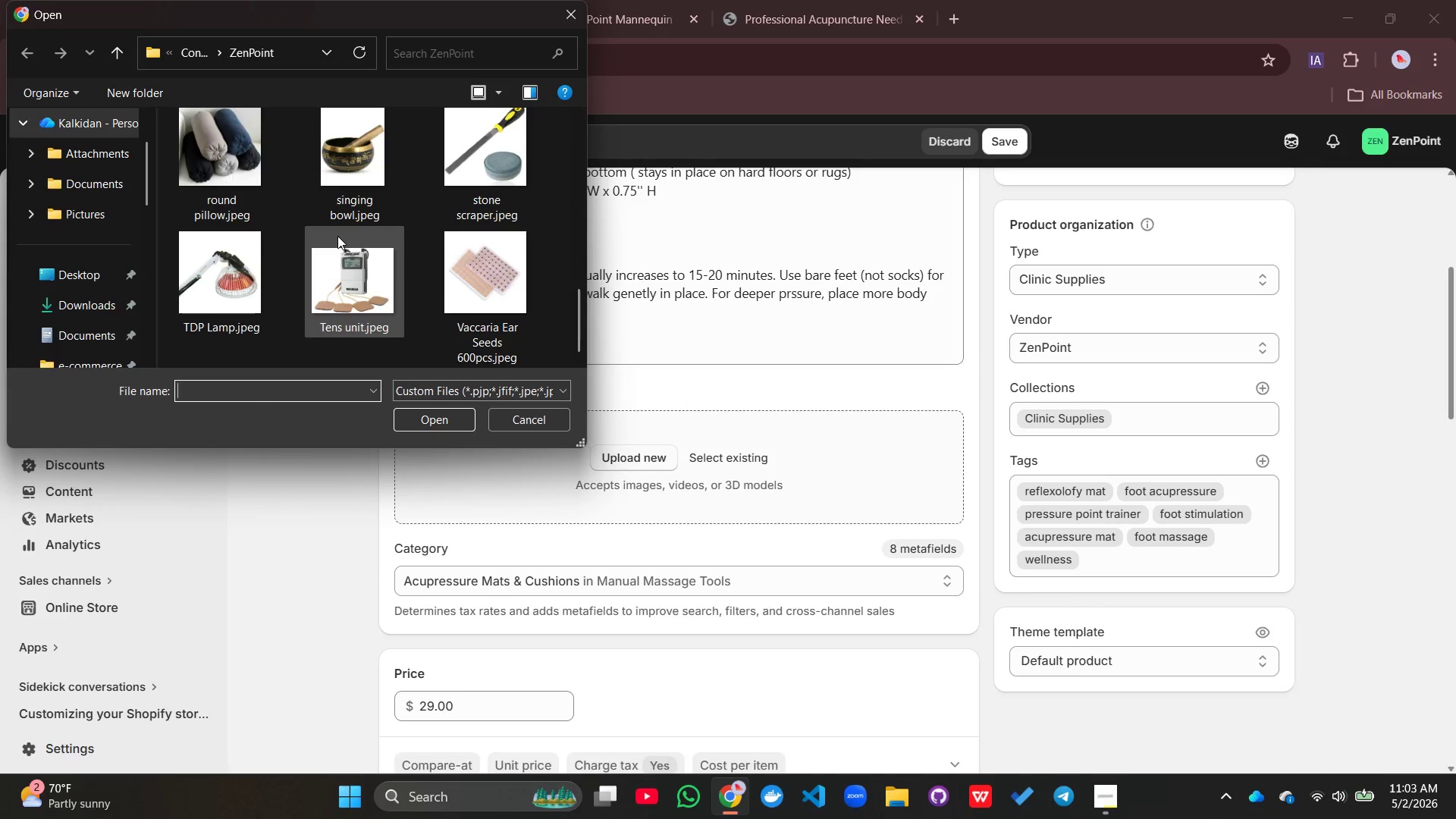 
scroll: coordinate [337, 236], scroll_direction: up, amount: 6.0
 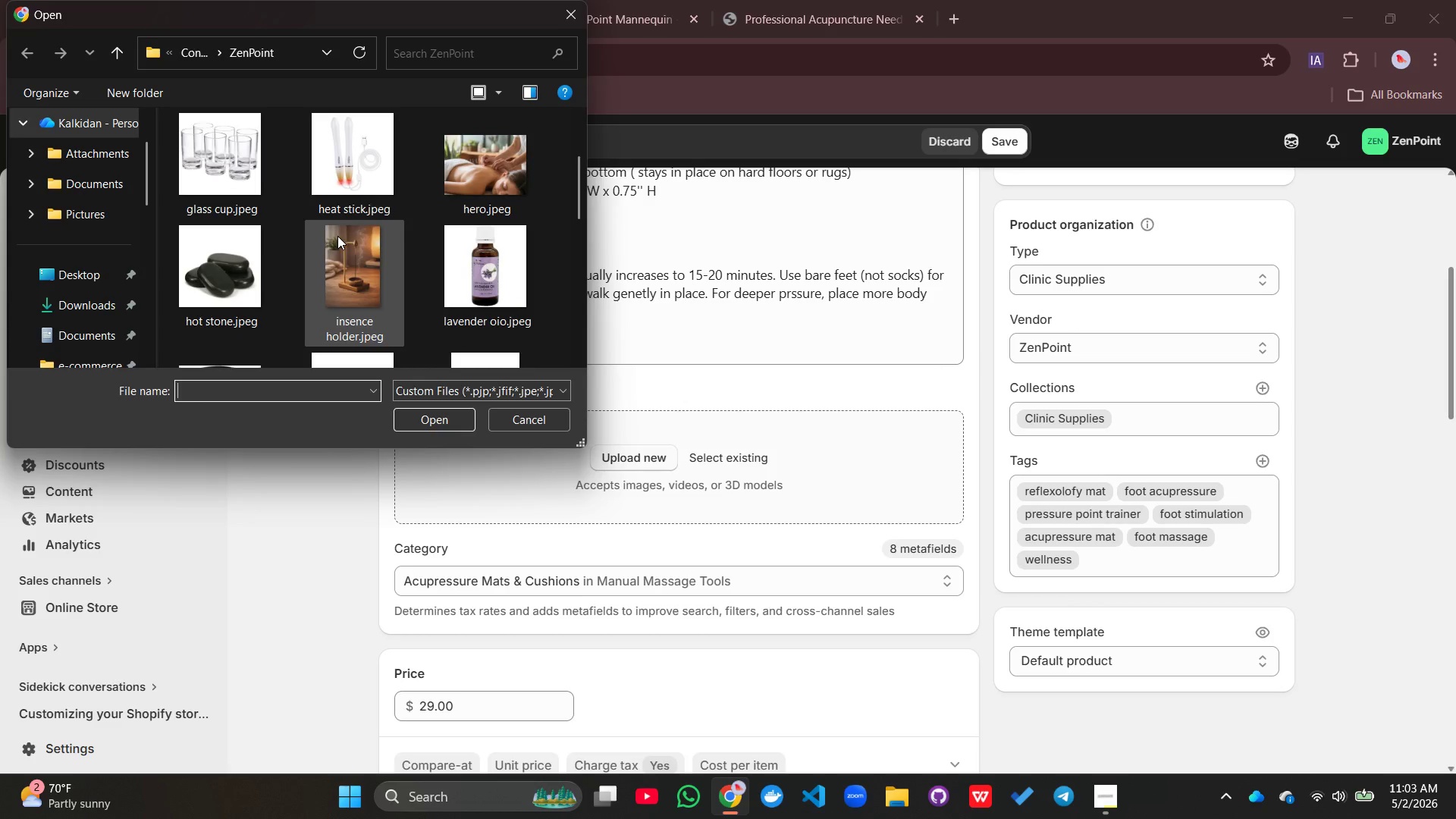 
scroll: coordinate [337, 236], scroll_direction: none, amount: 0.0
 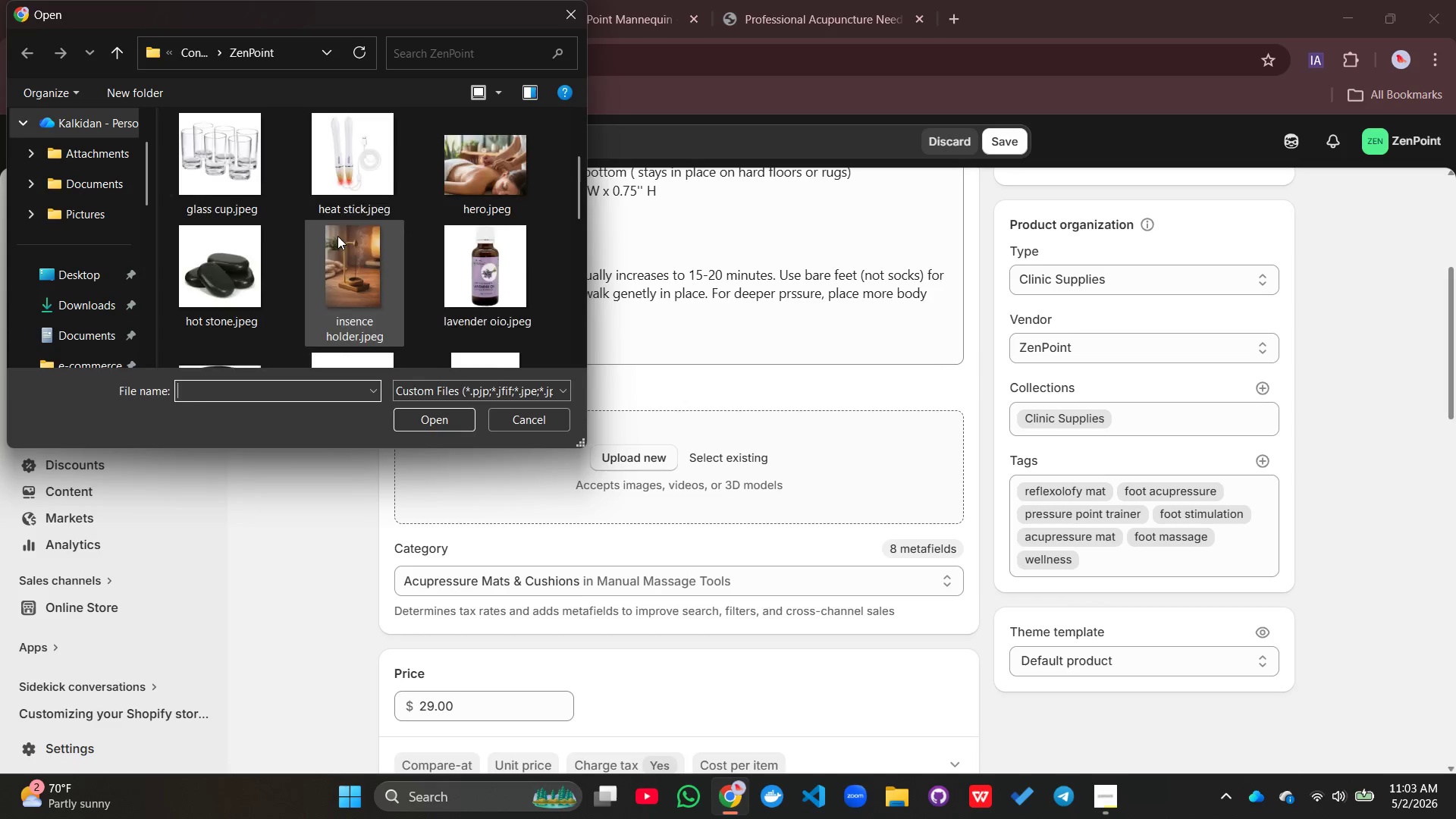 
scroll: coordinate [337, 236], scroll_direction: up, amount: 1.0
 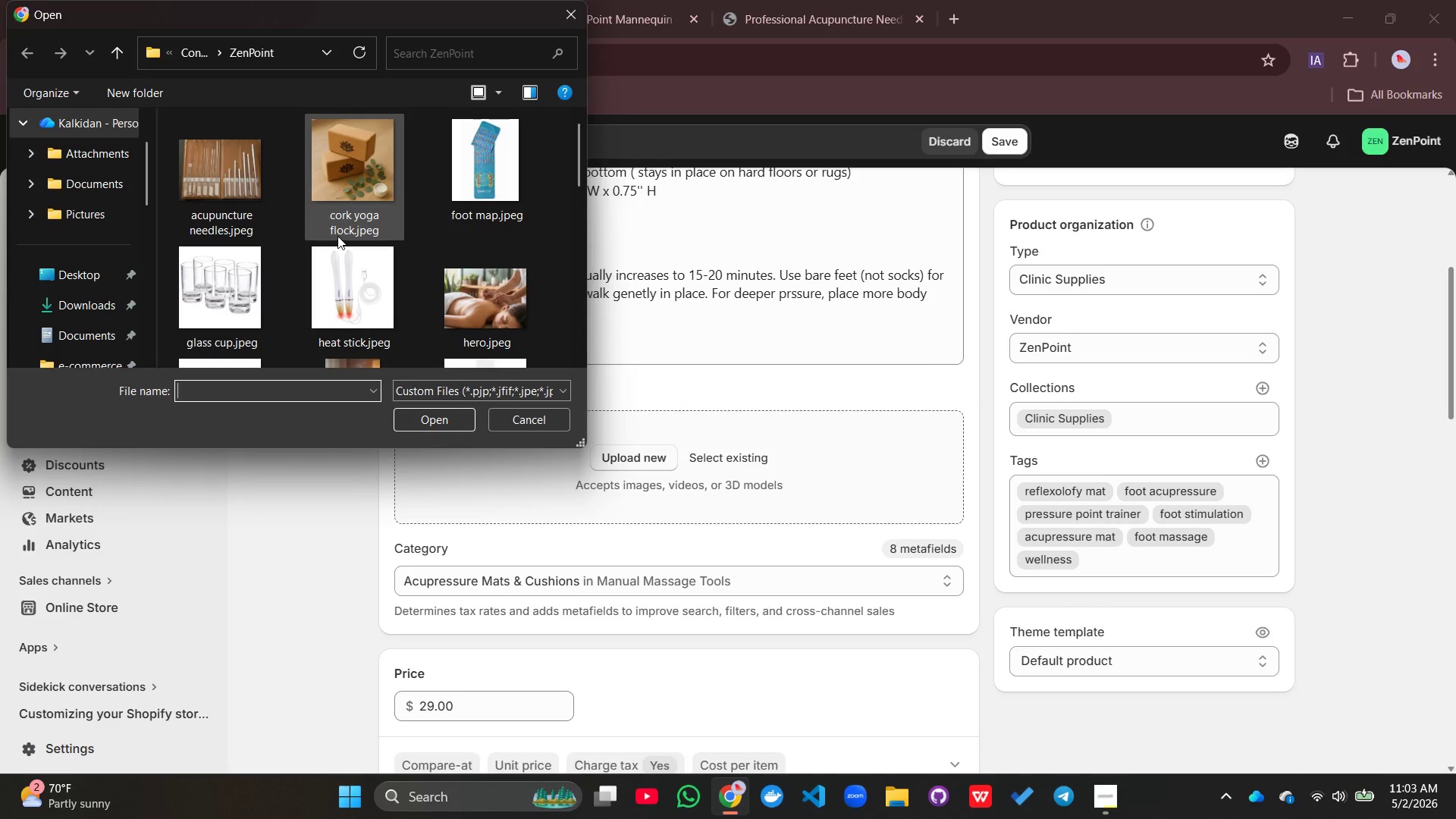 
scroll: coordinate [337, 236], scroll_direction: none, amount: 0.0
 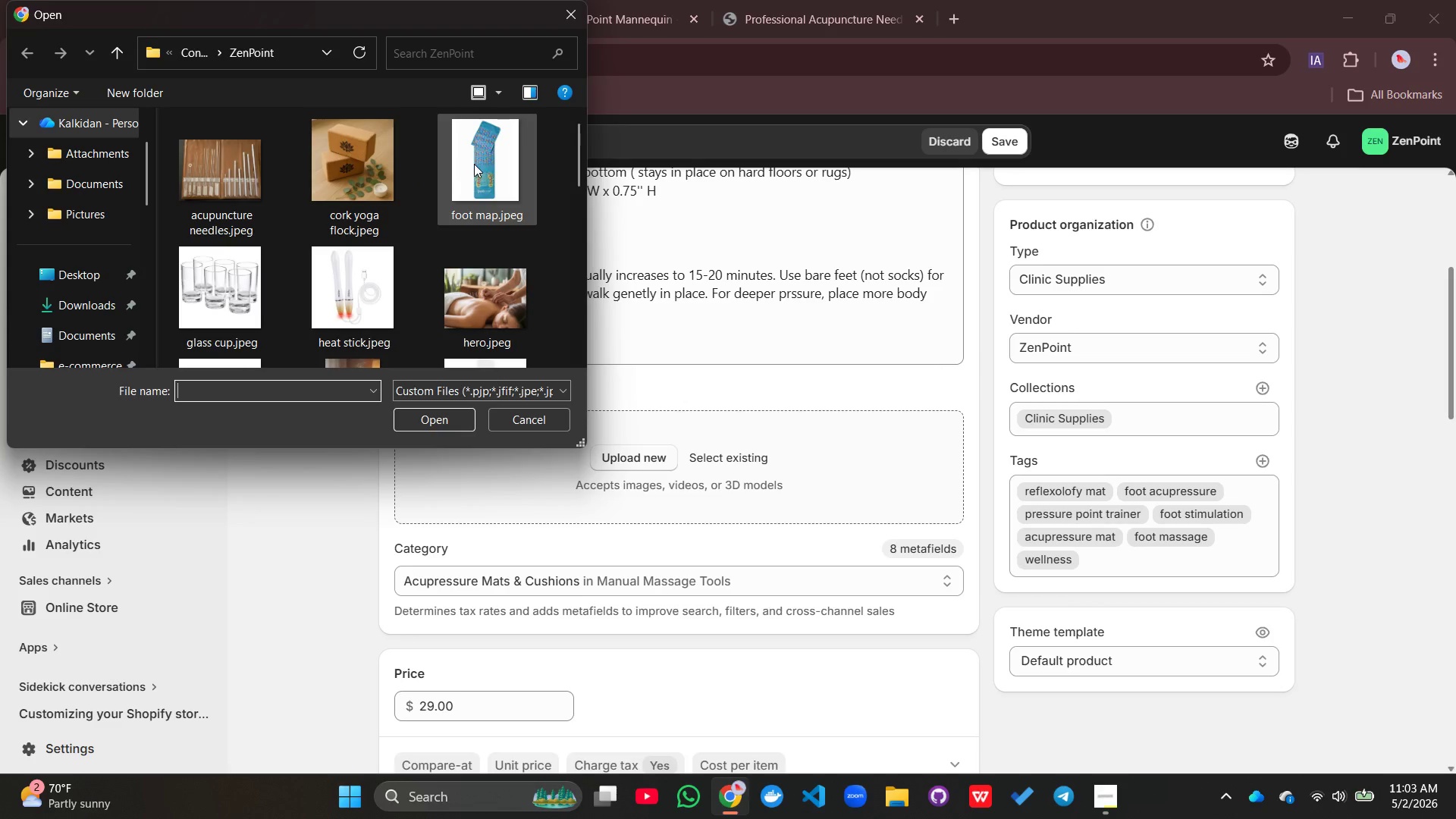 
left_click([474, 164])
 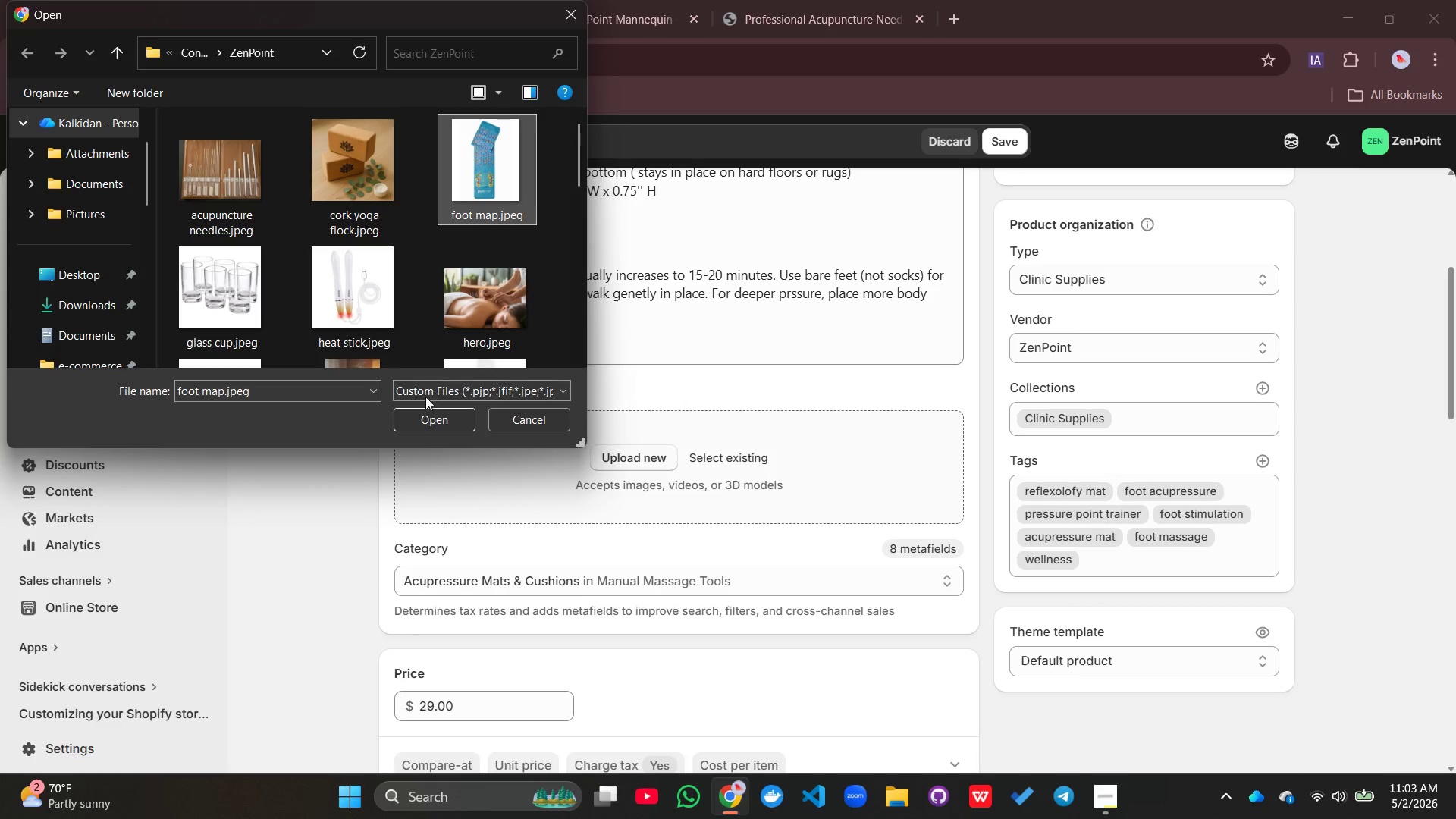 
left_click([424, 414])
 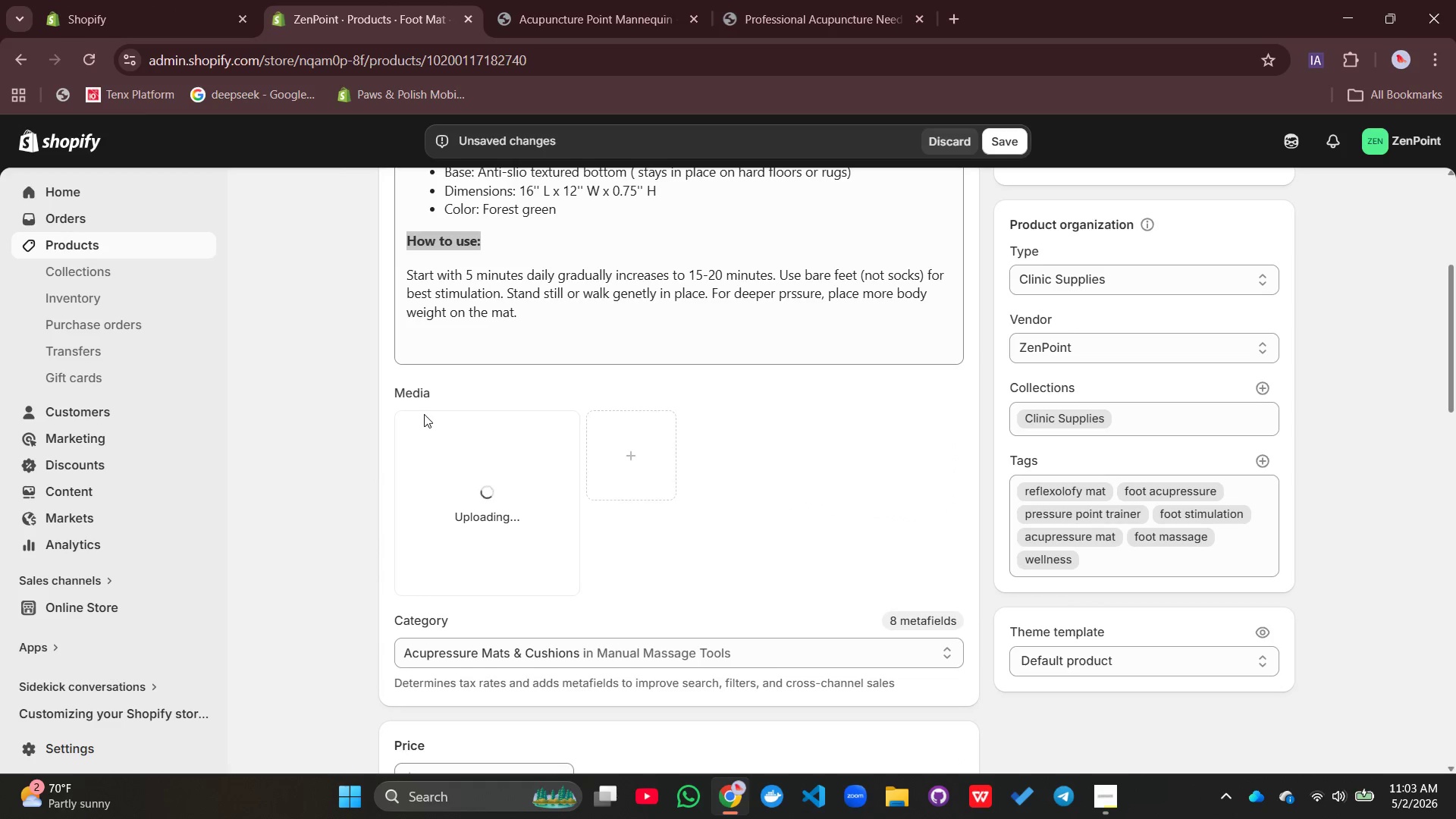 
wait(8.09)
 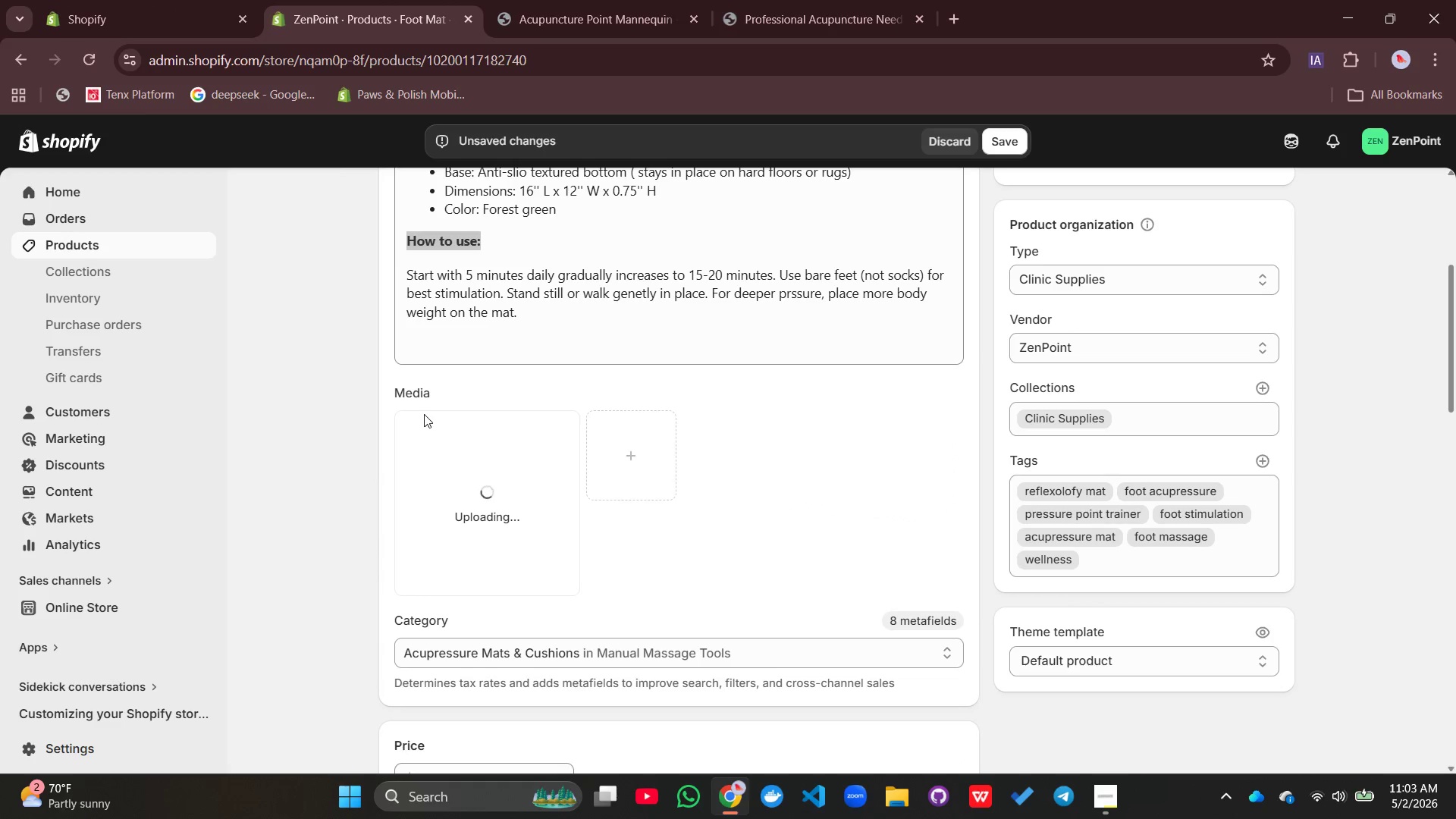 
left_click([520, 518])
 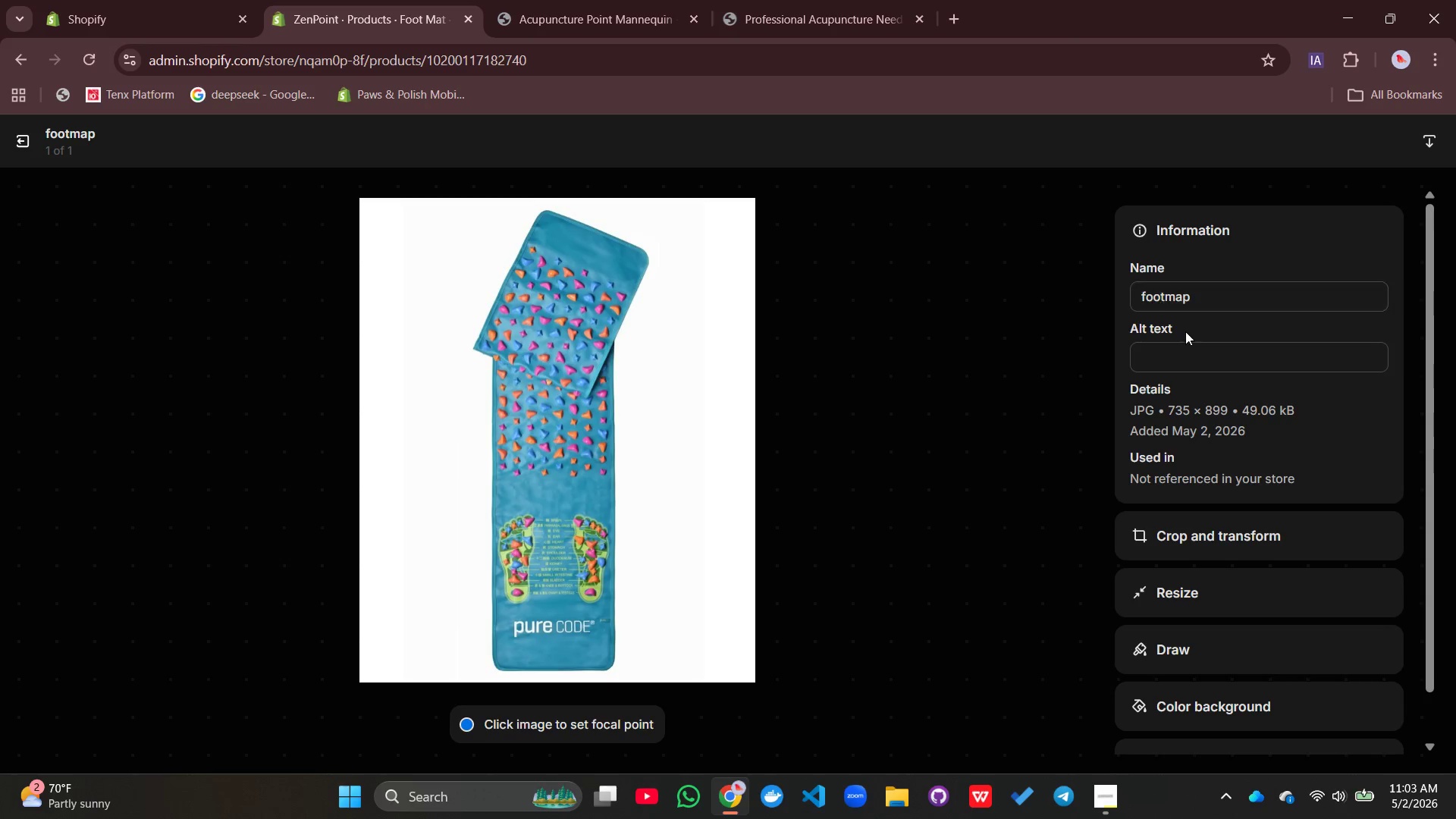 
left_click([1169, 353])
 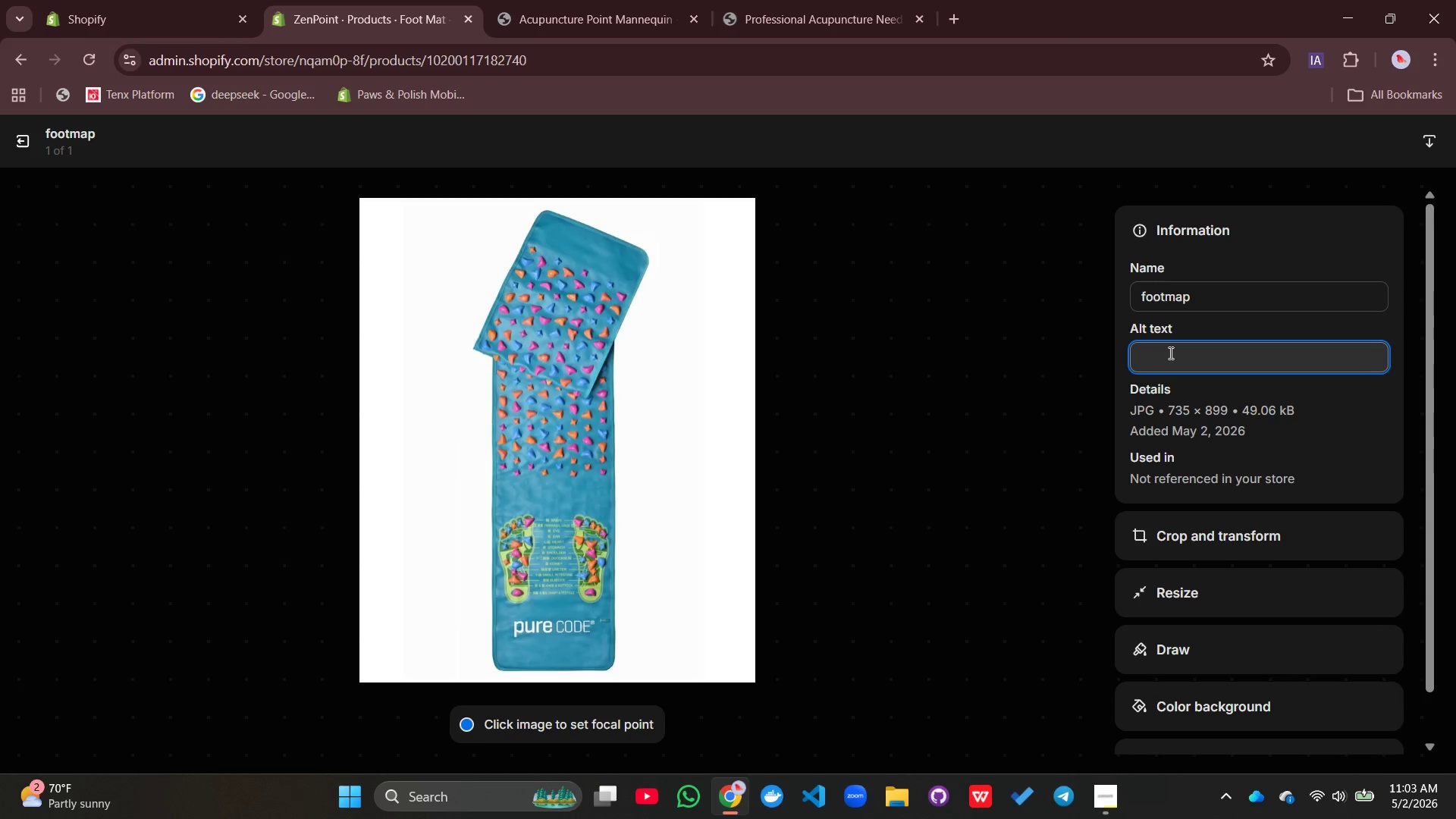 
type(blue )
 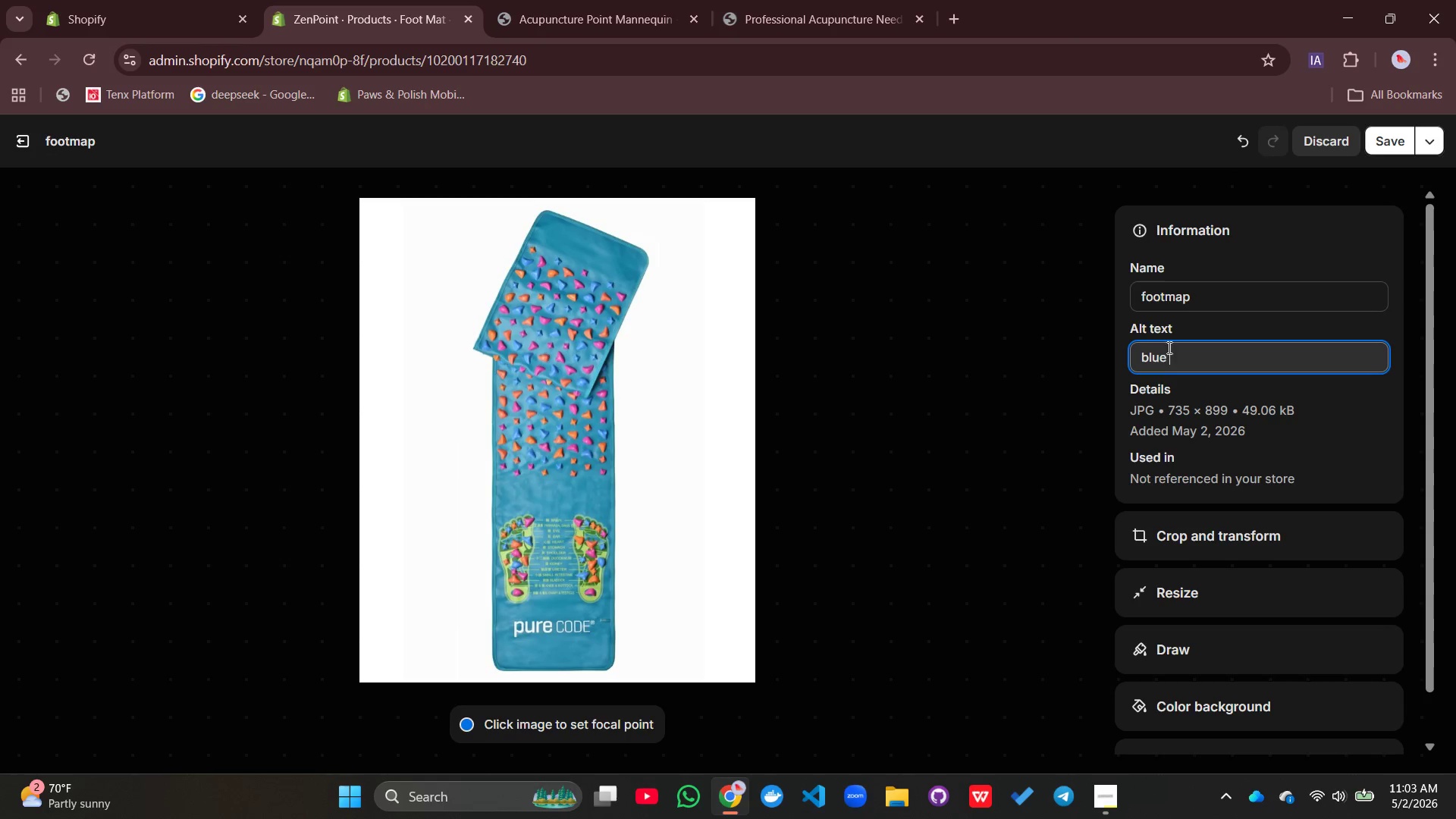 
type(plastic refloxy mat with raised bub==)
key(Backspace)
key(Backspace)
key(Backspace)
type(mps - placed on a fllor)
 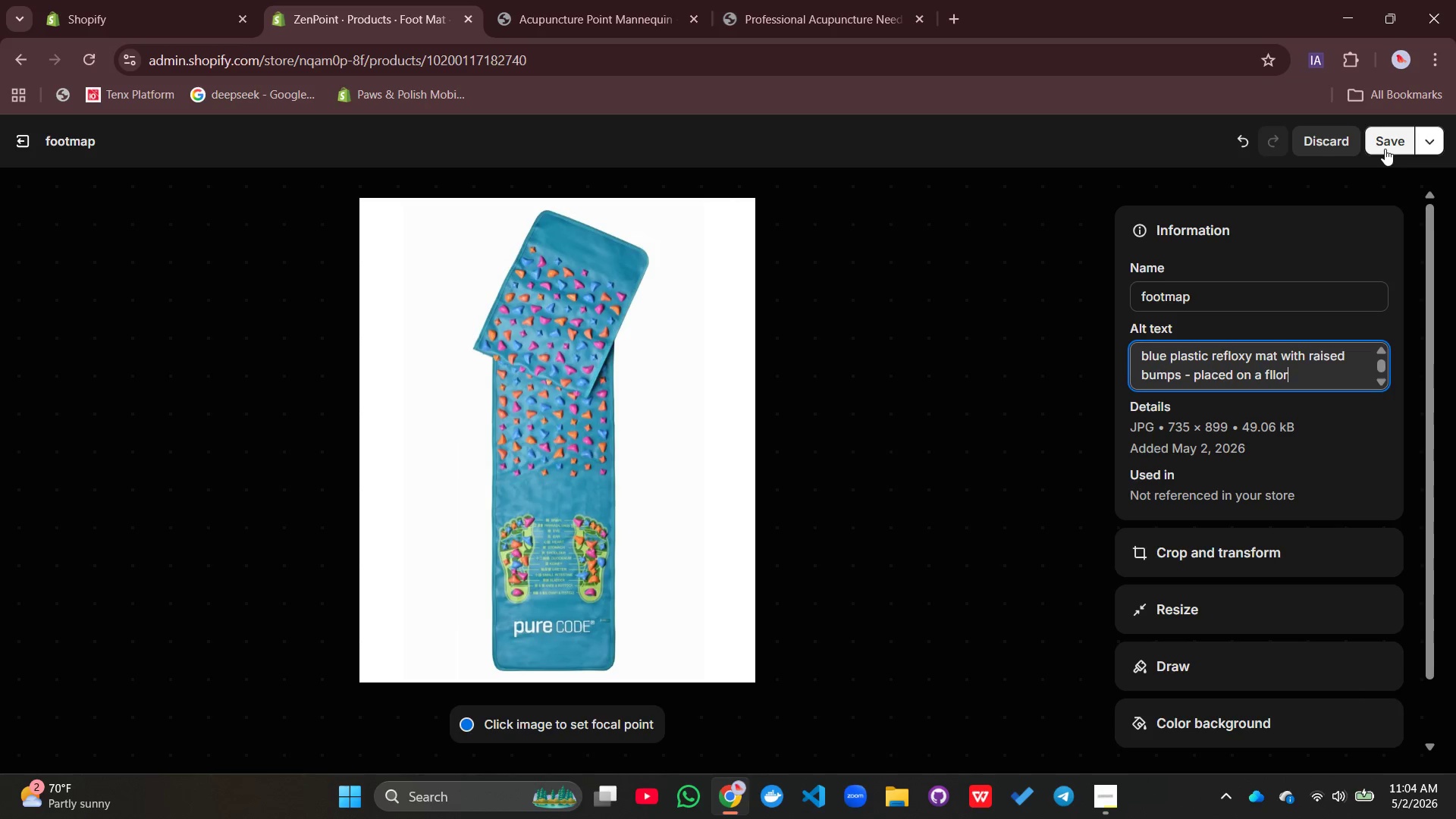 
key(Backspace)
key(Backspace)
key(Backspace)
key(Backspace)
type(loor)
 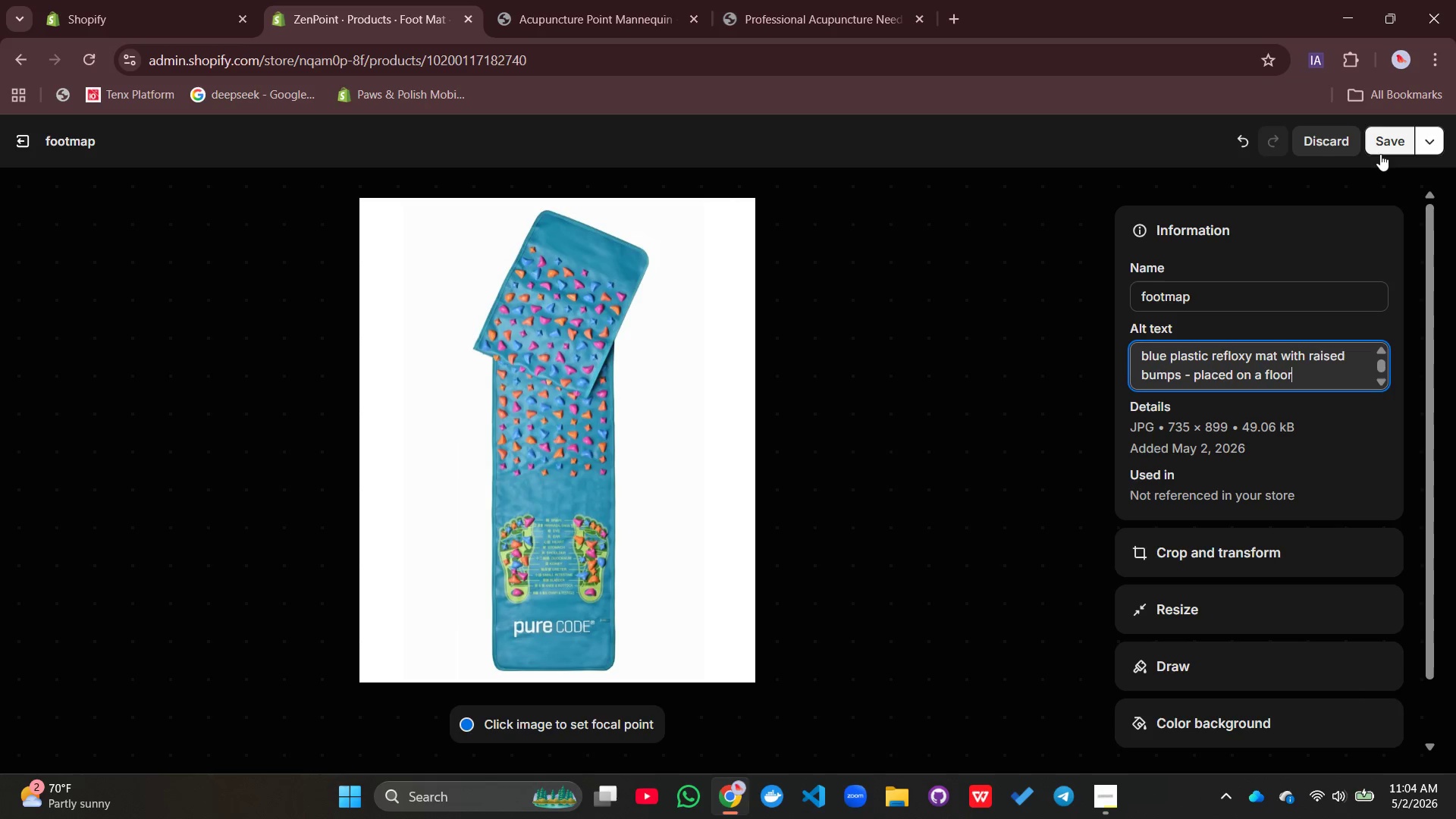 
left_click([1380, 152])
 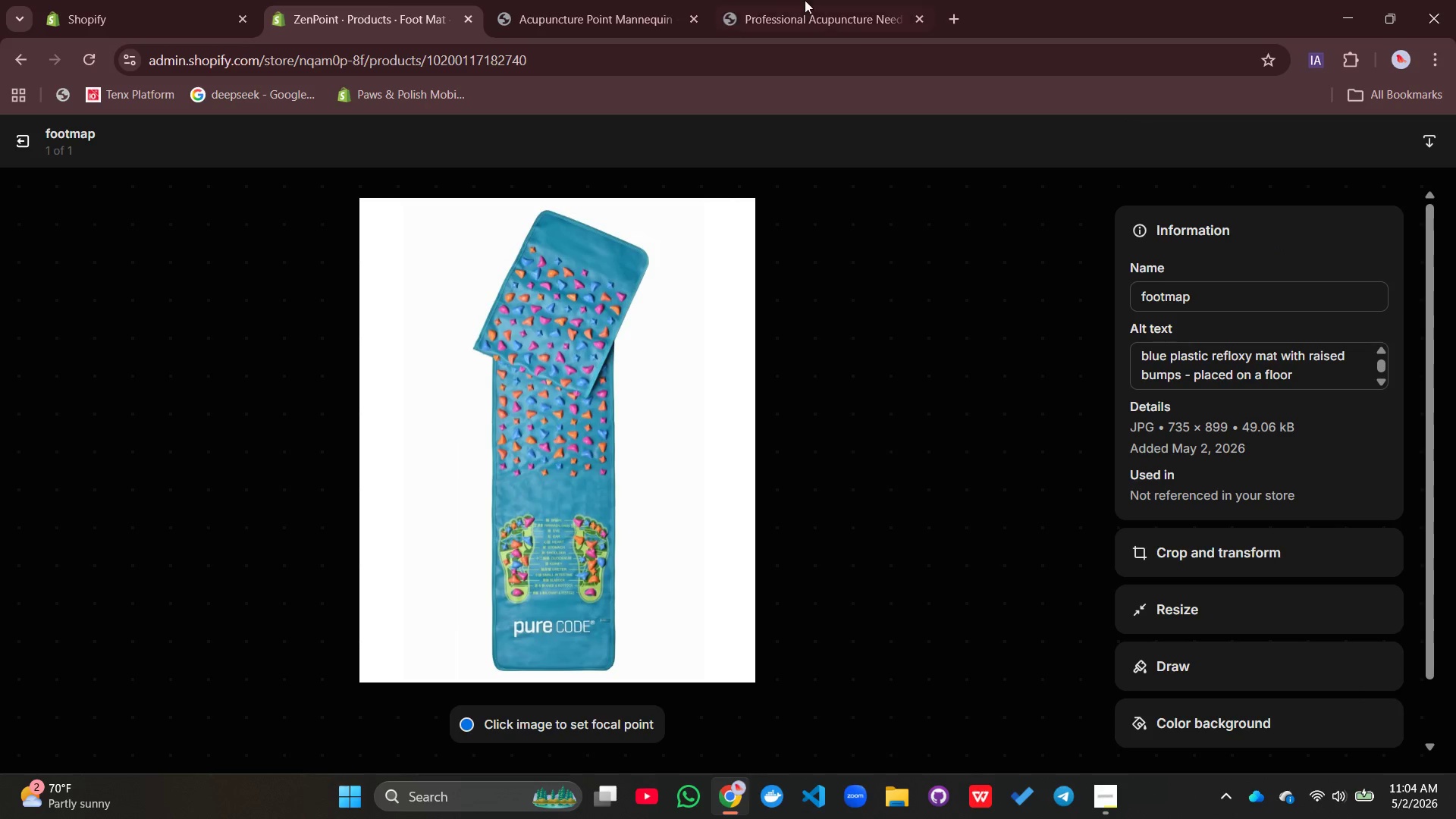 
wait(5.09)
 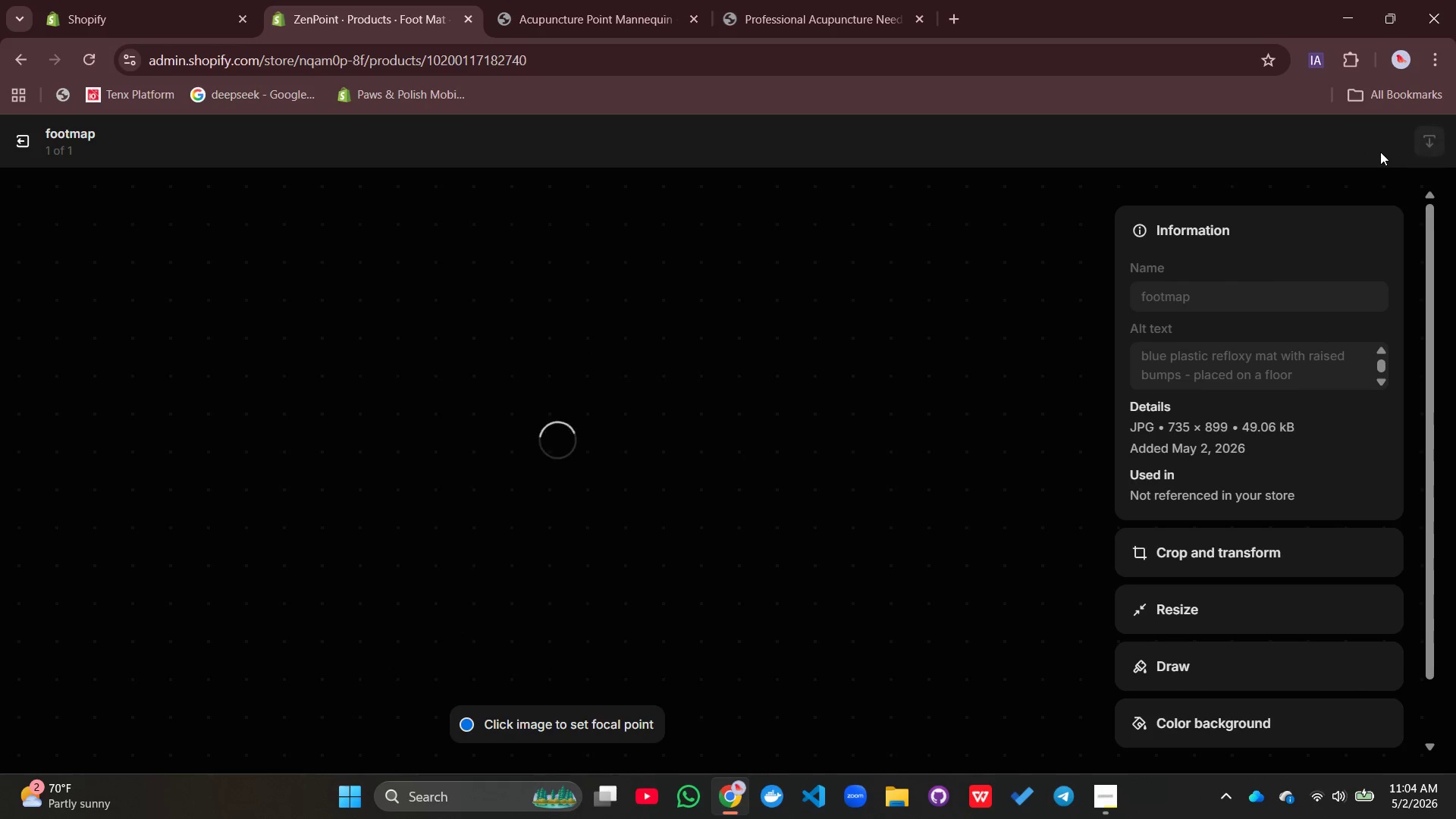 
left_click([22, 135])
 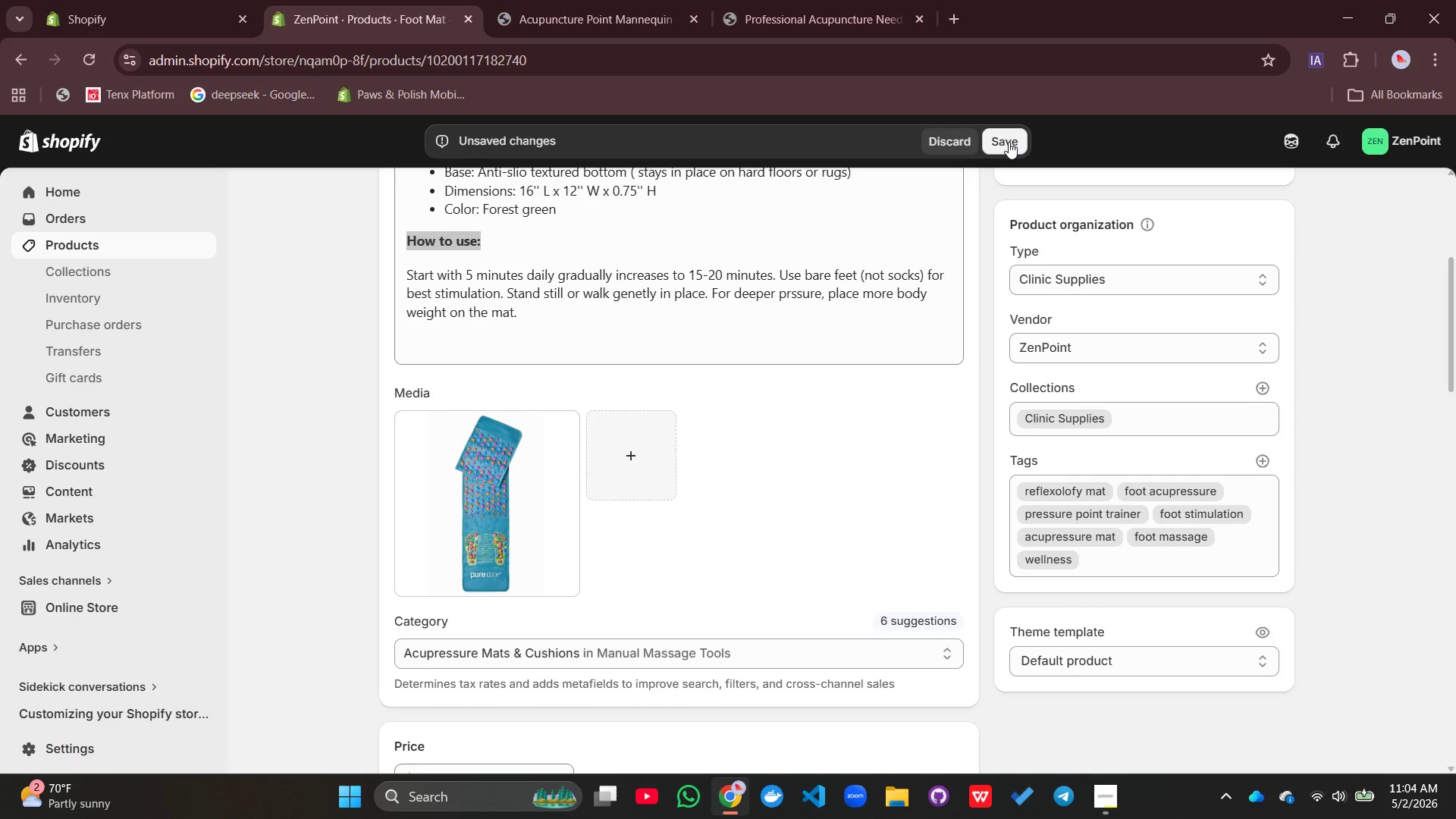 
left_click([1009, 142])
 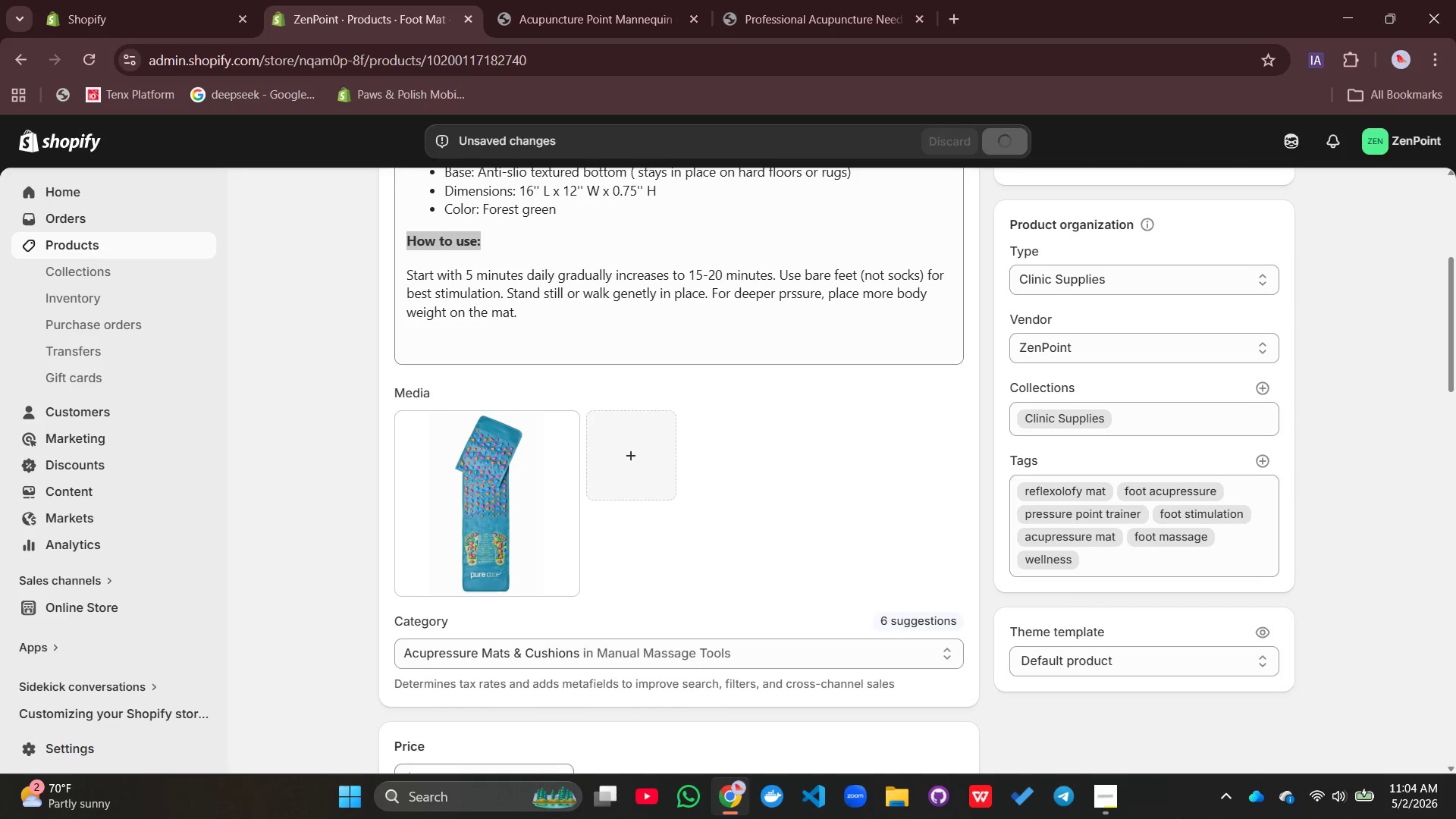 
left_click([1116, 801])